 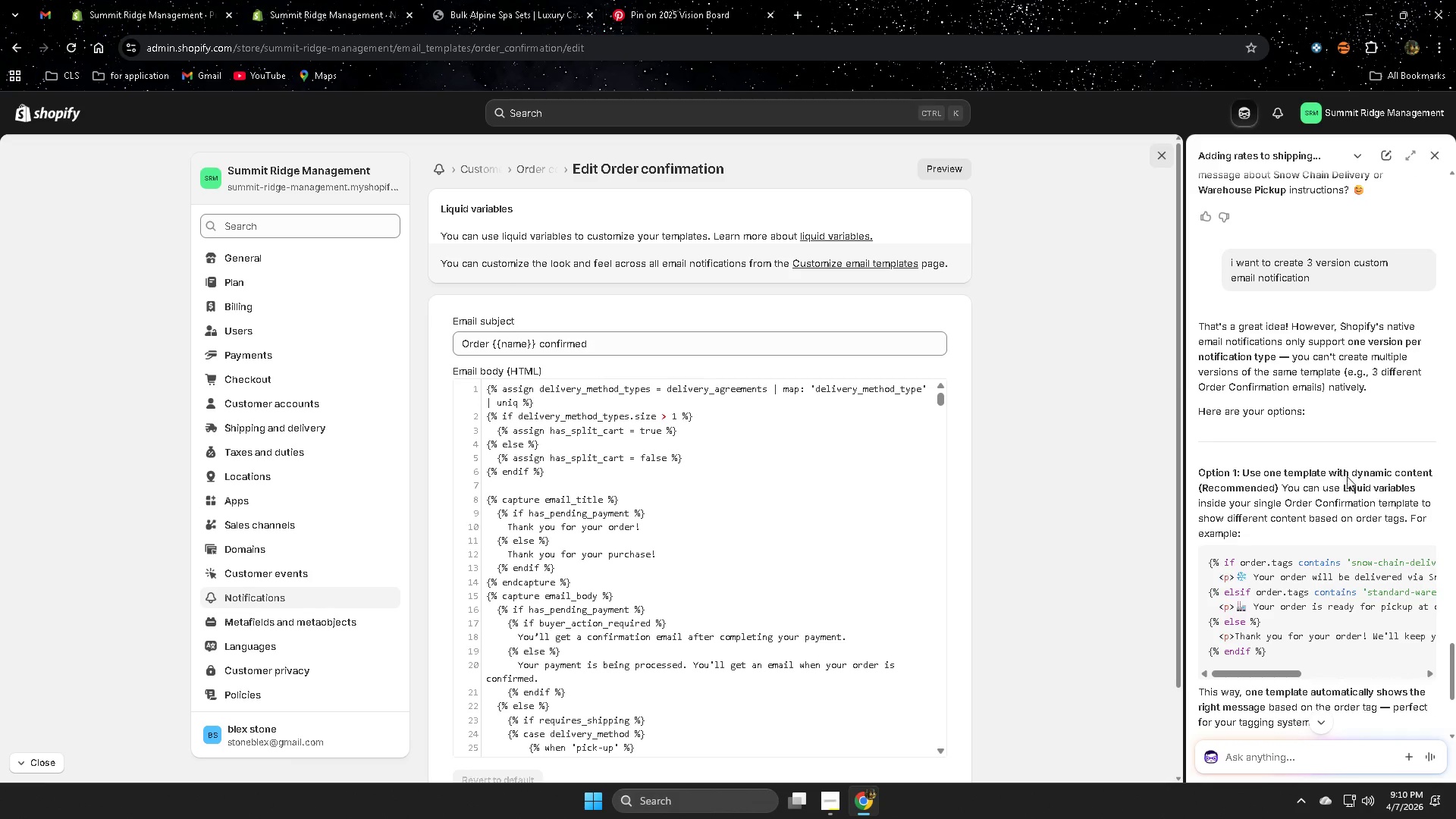 
scroll: coordinate [1428, 575], scroll_direction: down, amount: 5.0
 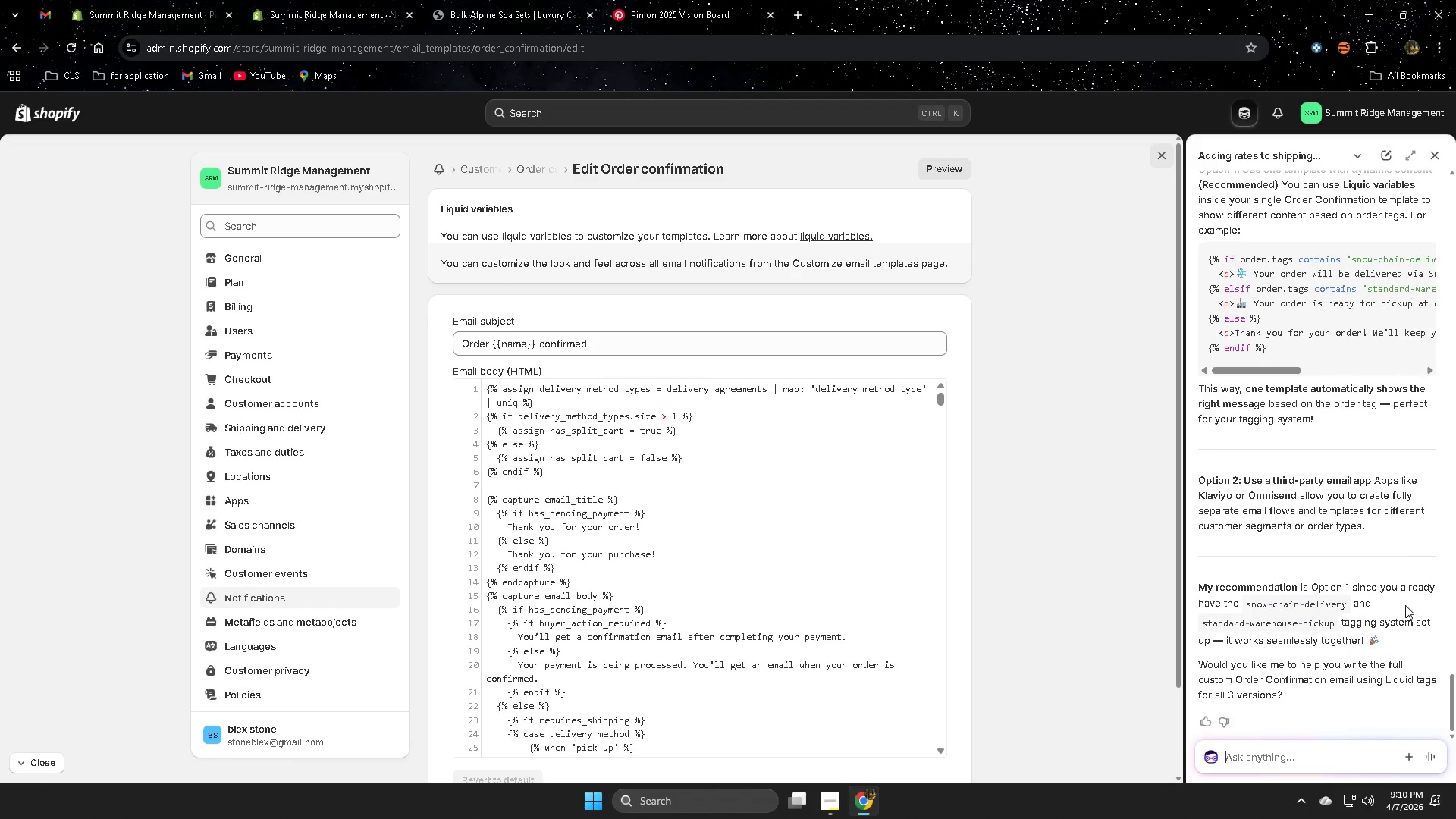 
scroll: coordinate [1377, 601], scroll_direction: none, amount: 0.0
 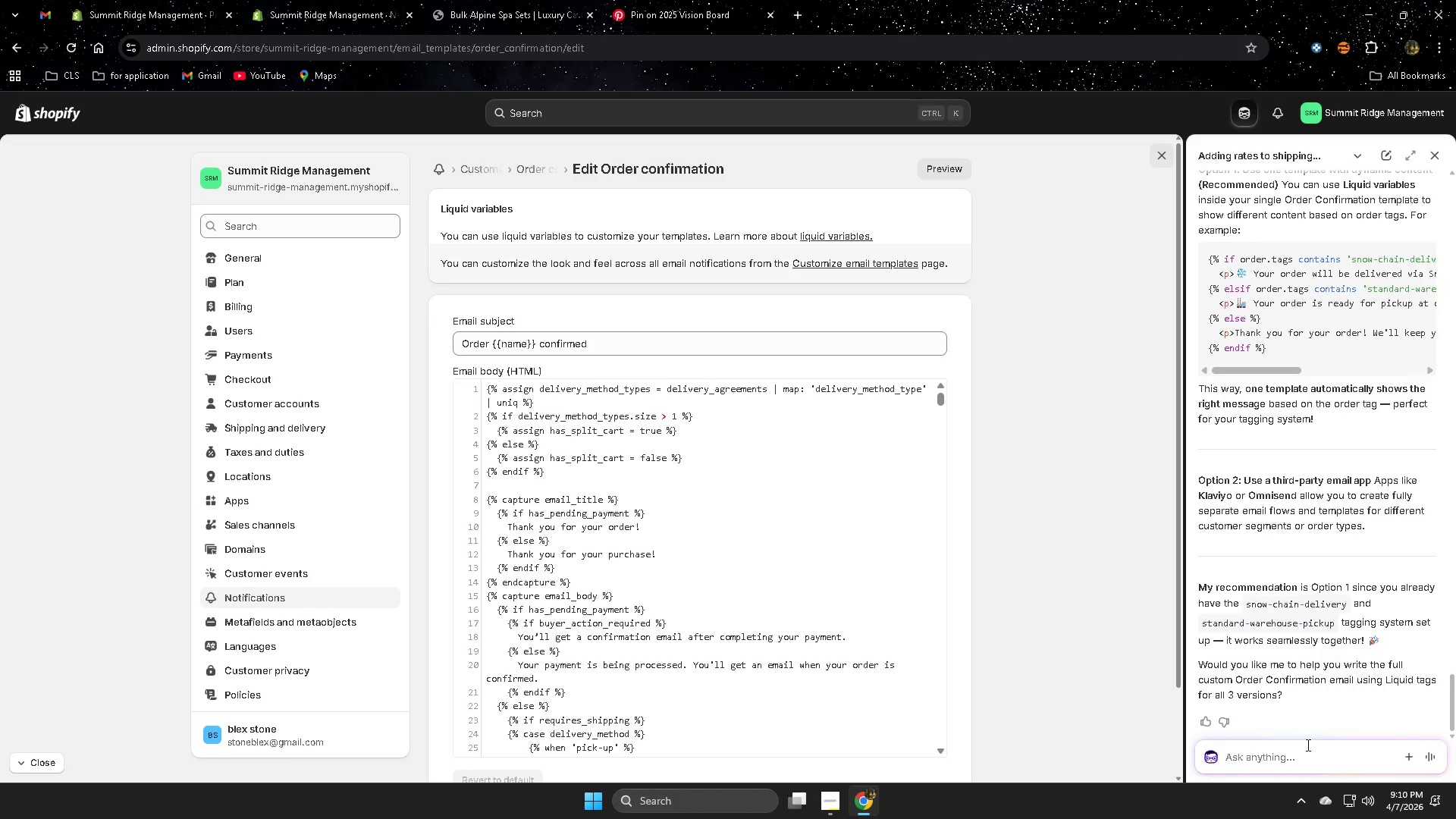 
wait(12.14)
 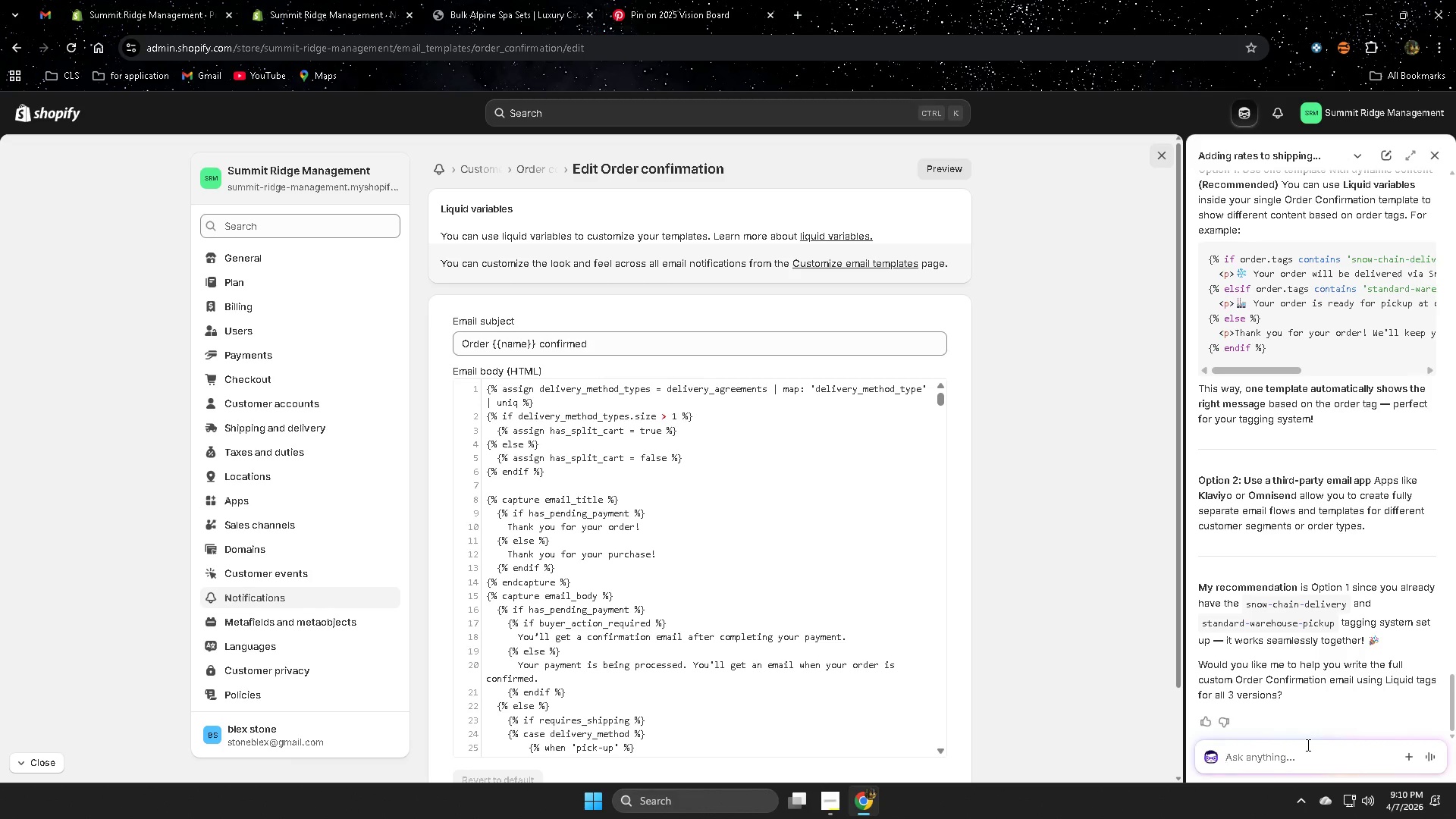 
left_click([1291, 753])
 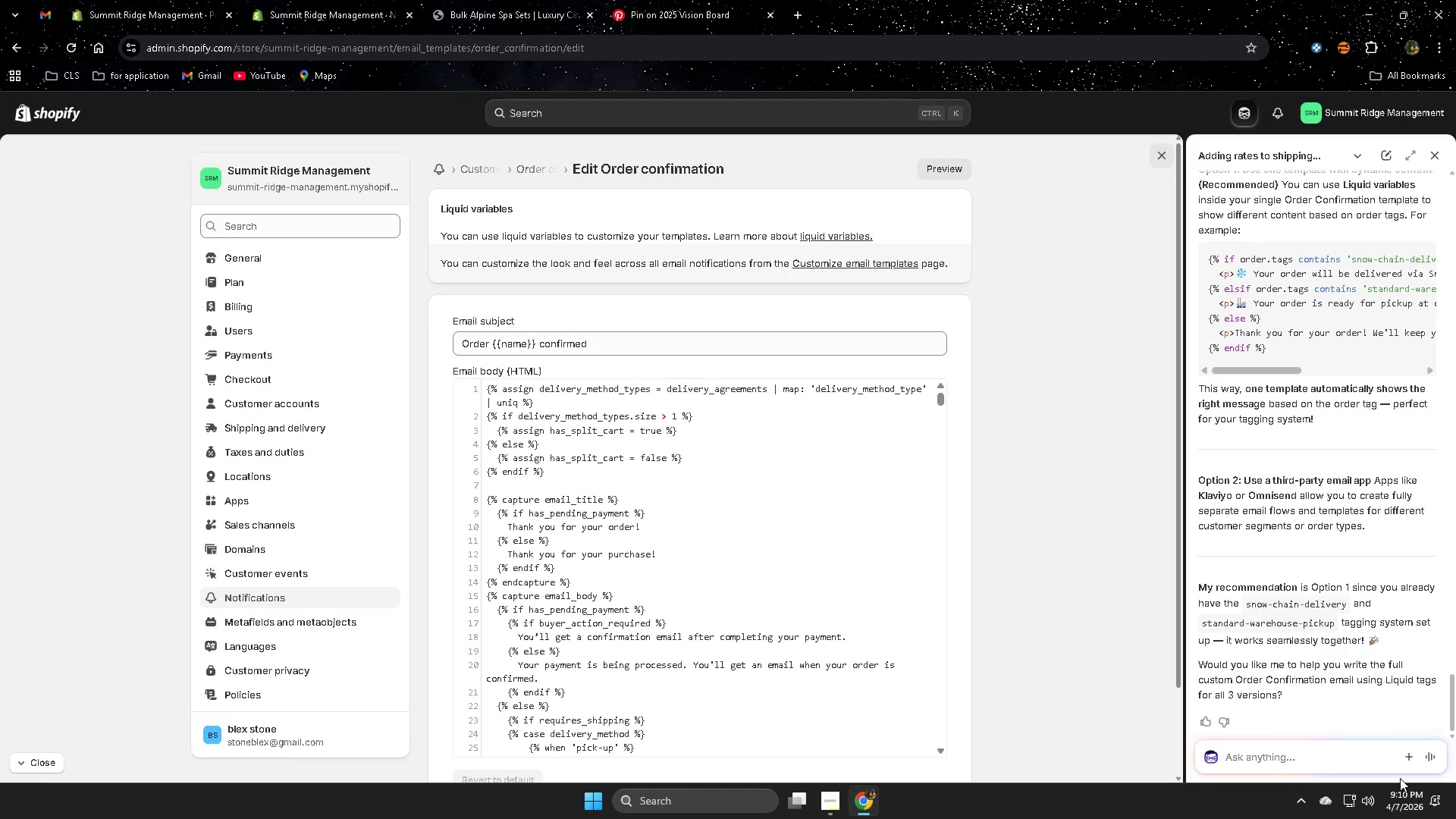 
type(yes)
 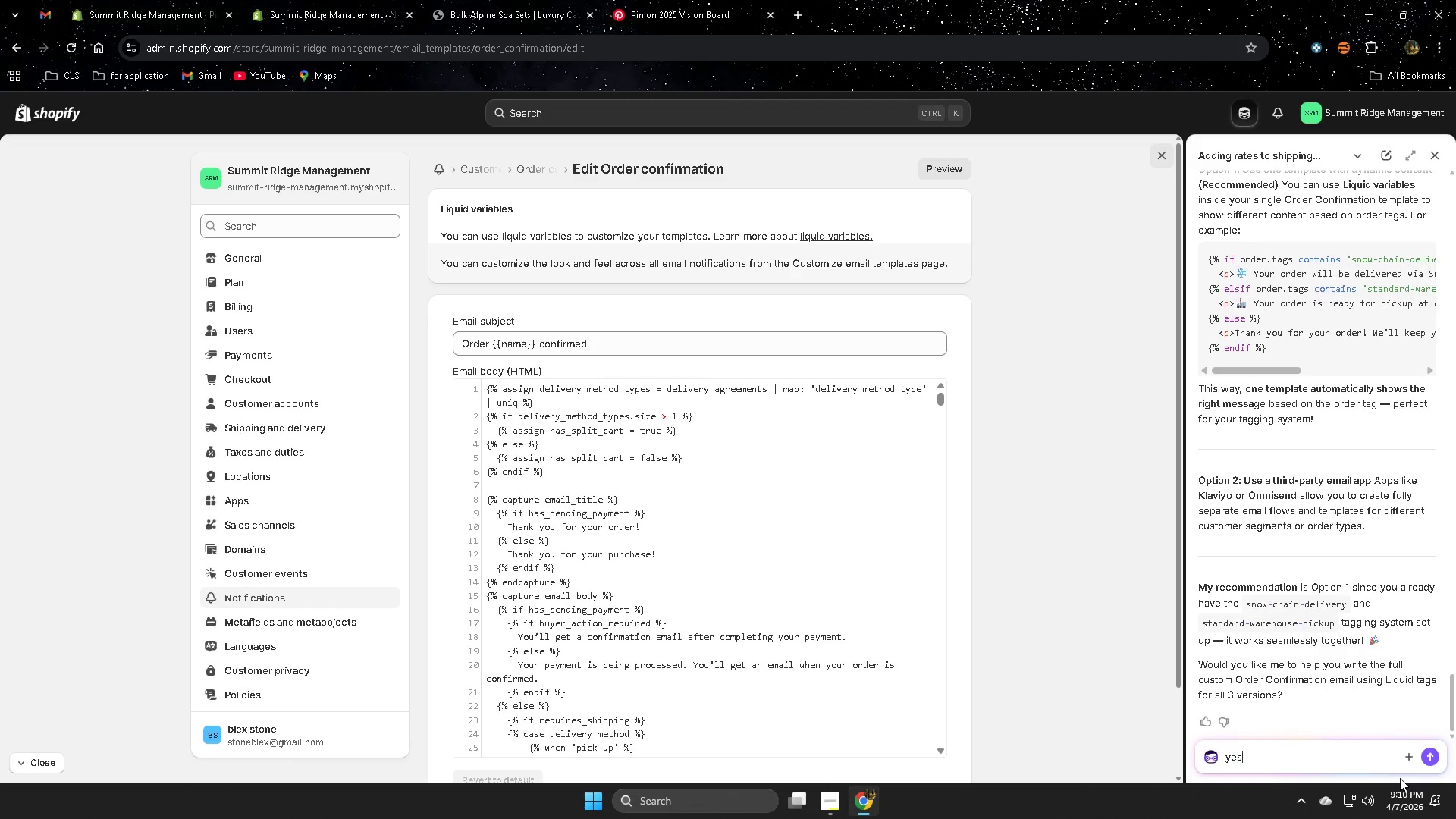 
key(Enter)
 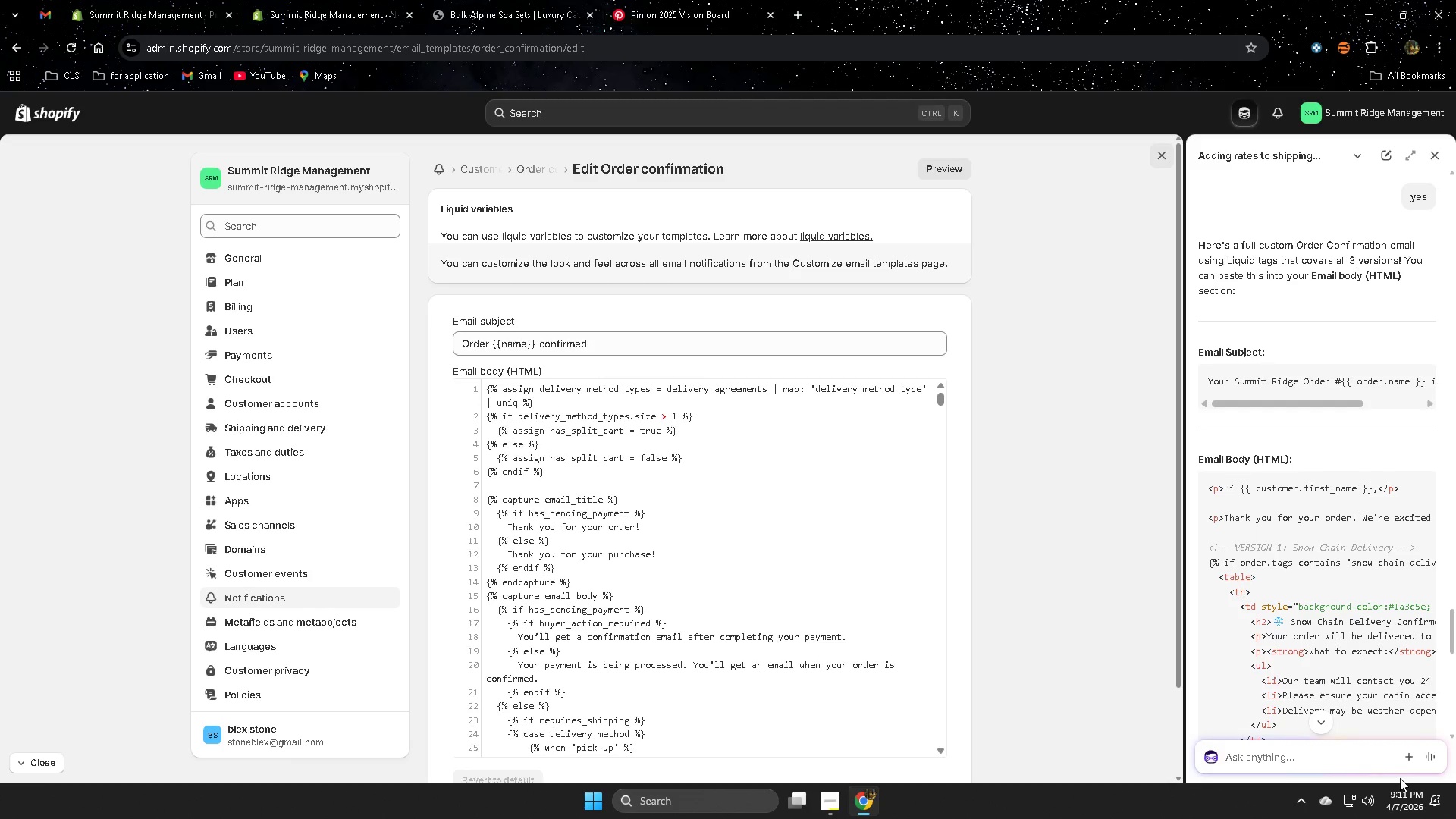 
wait(31.14)
 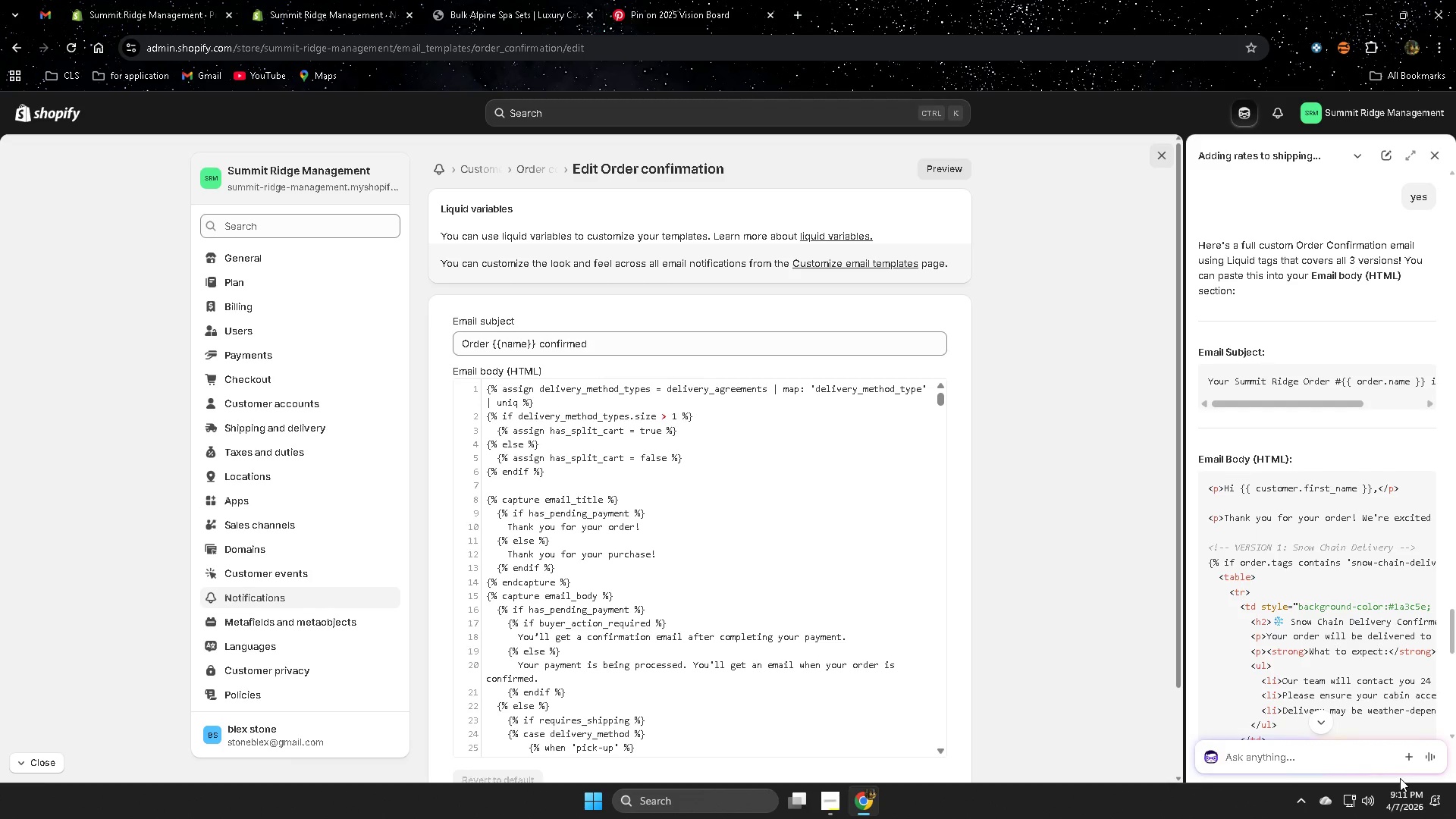 
scroll: coordinate [1334, 554], scroll_direction: down, amount: 12.0
 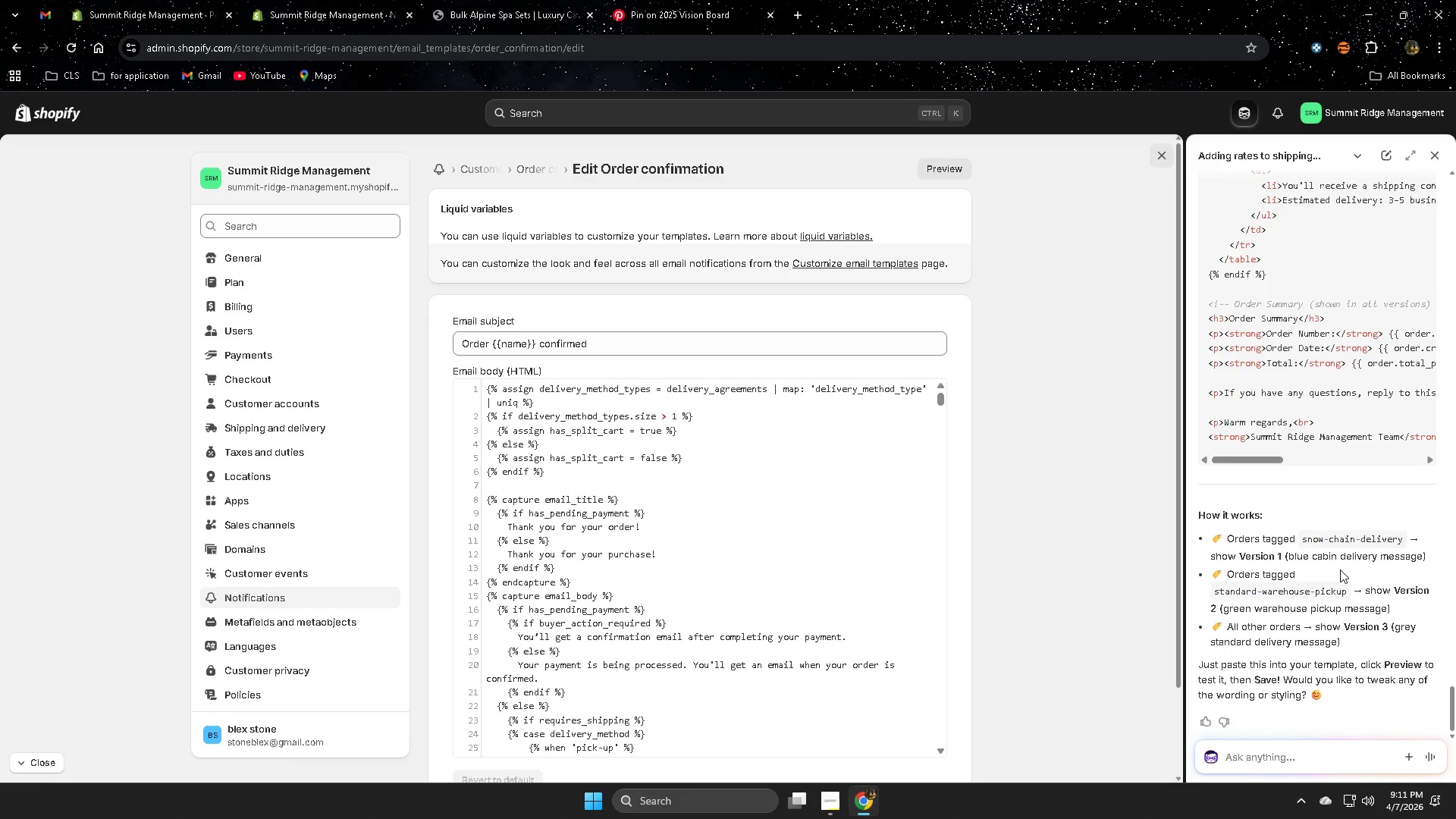 
scroll: coordinate [1354, 616], scroll_direction: down, amount: 2.0
 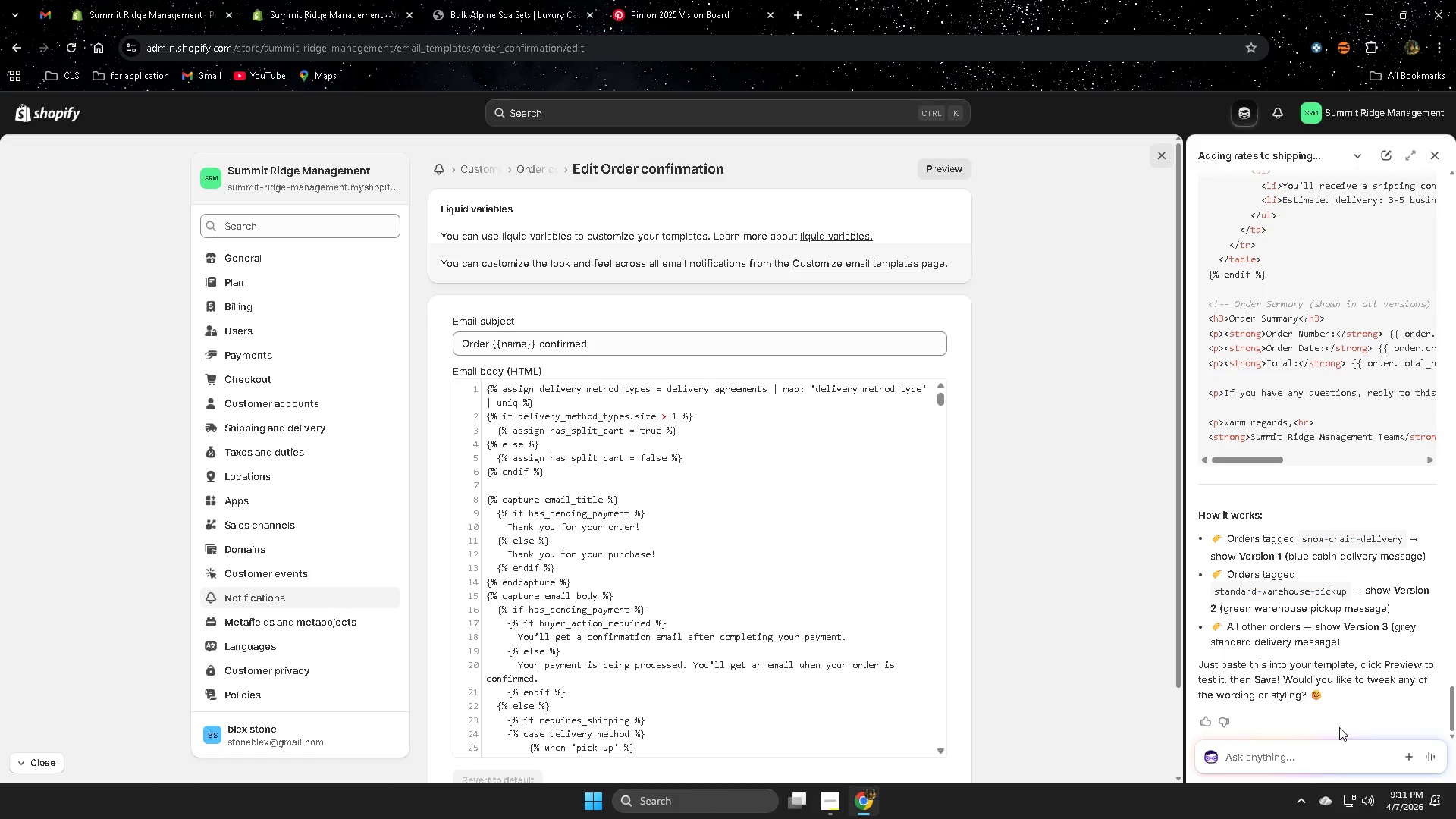 
wait(5.76)
 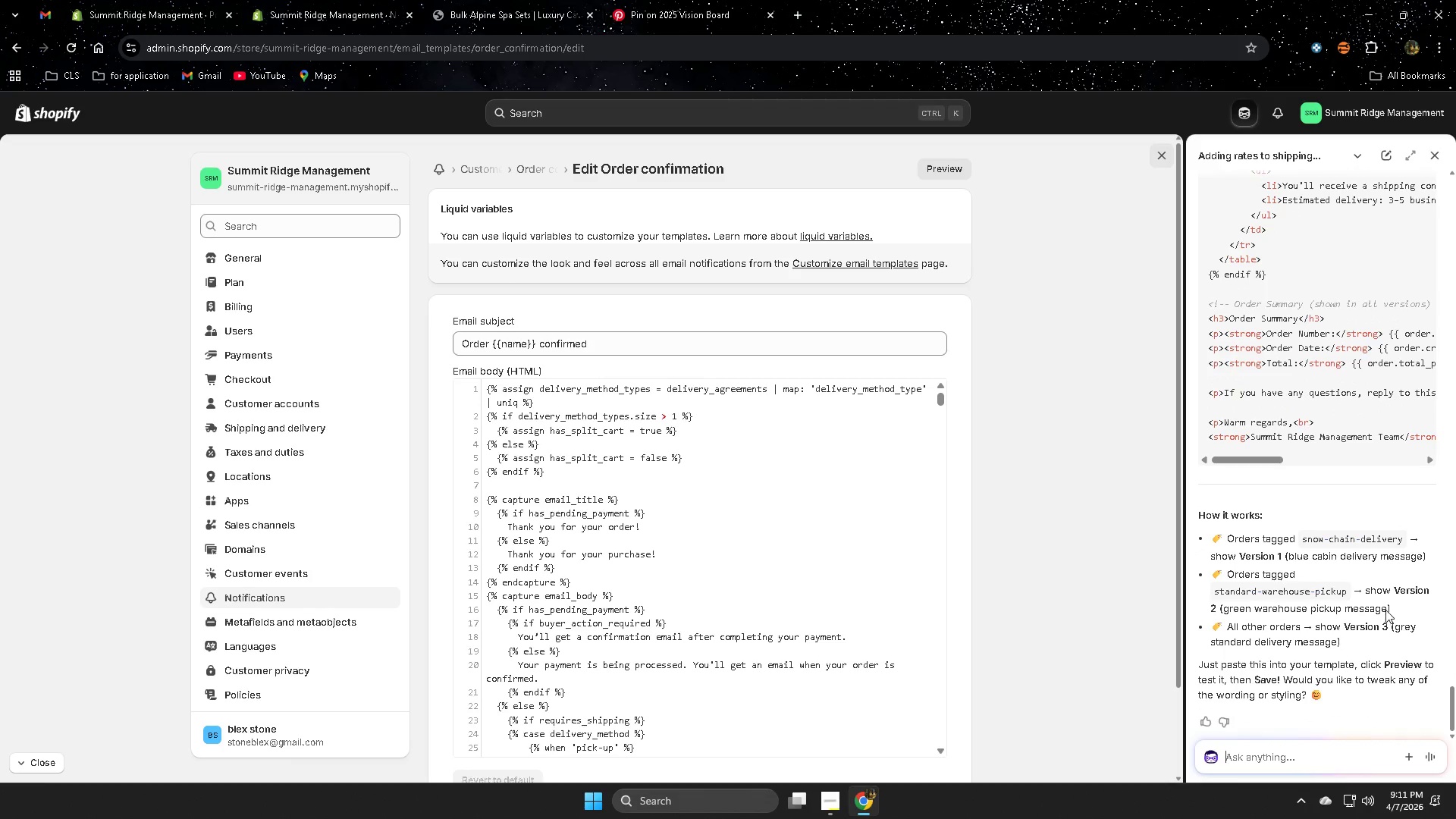 
scroll: coordinate [1353, 601], scroll_direction: up, amount: 15.0
 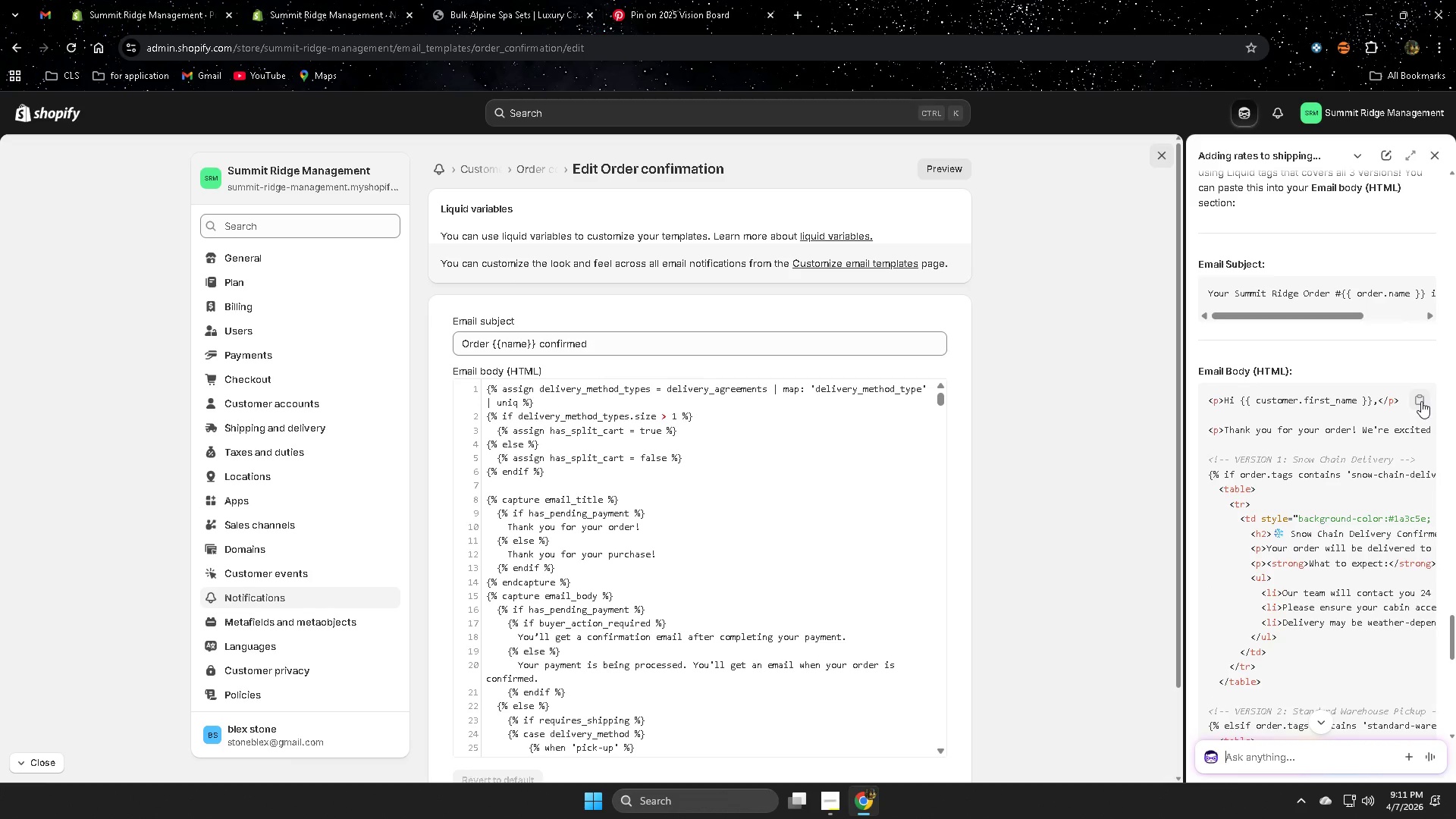 
left_click([1421, 401])
 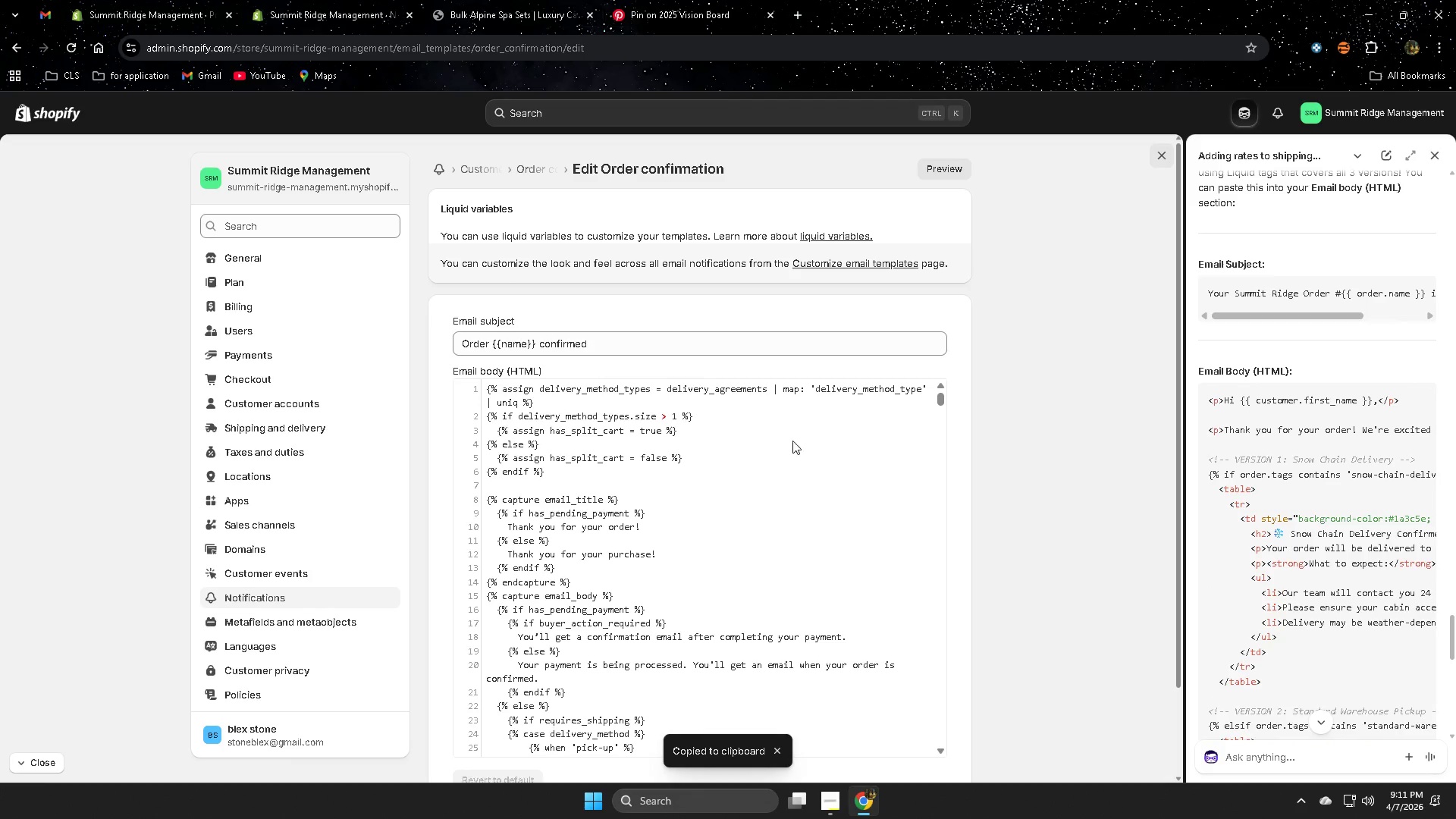 
left_click([746, 440])
 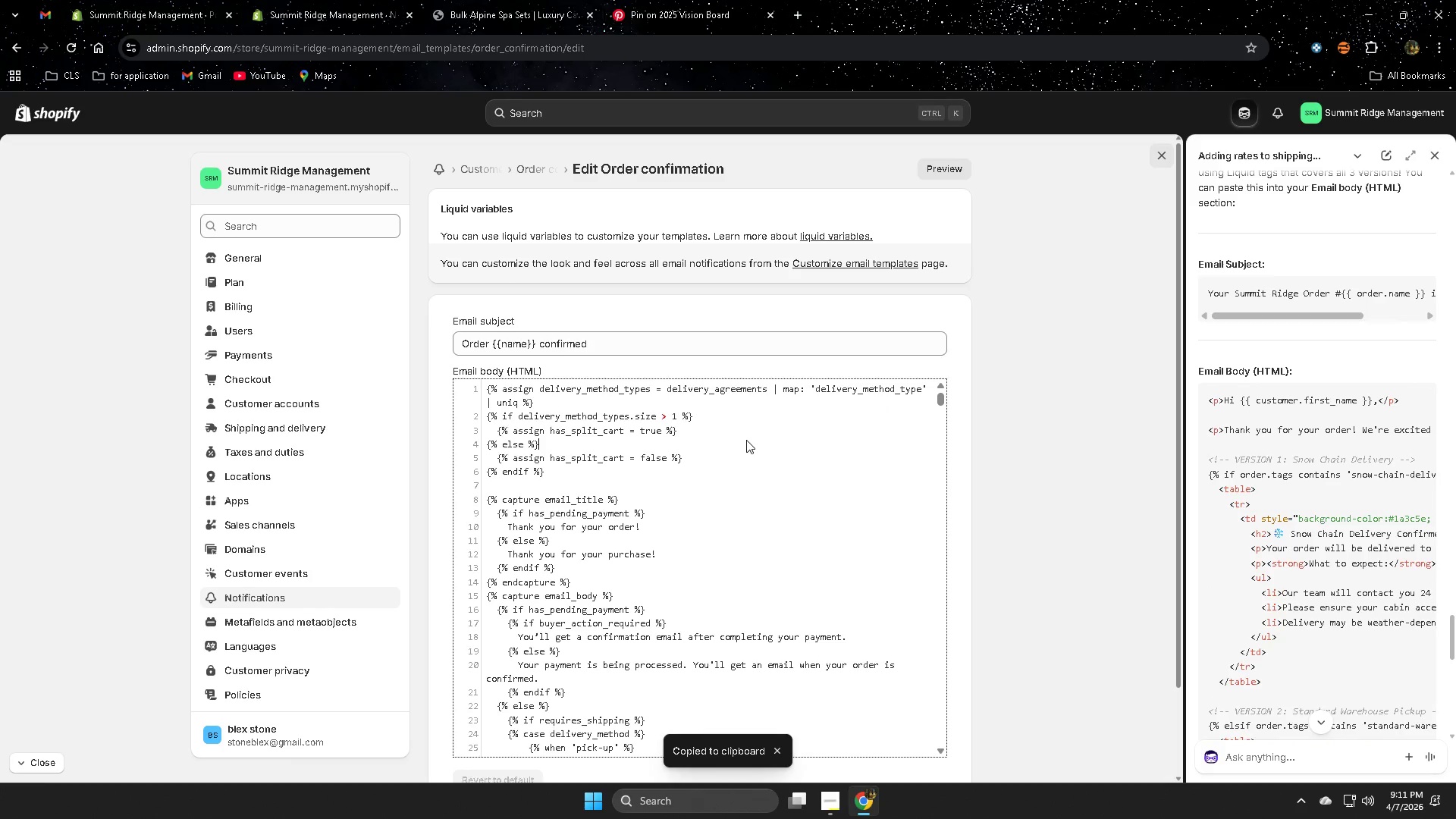 
key(Control+A)
 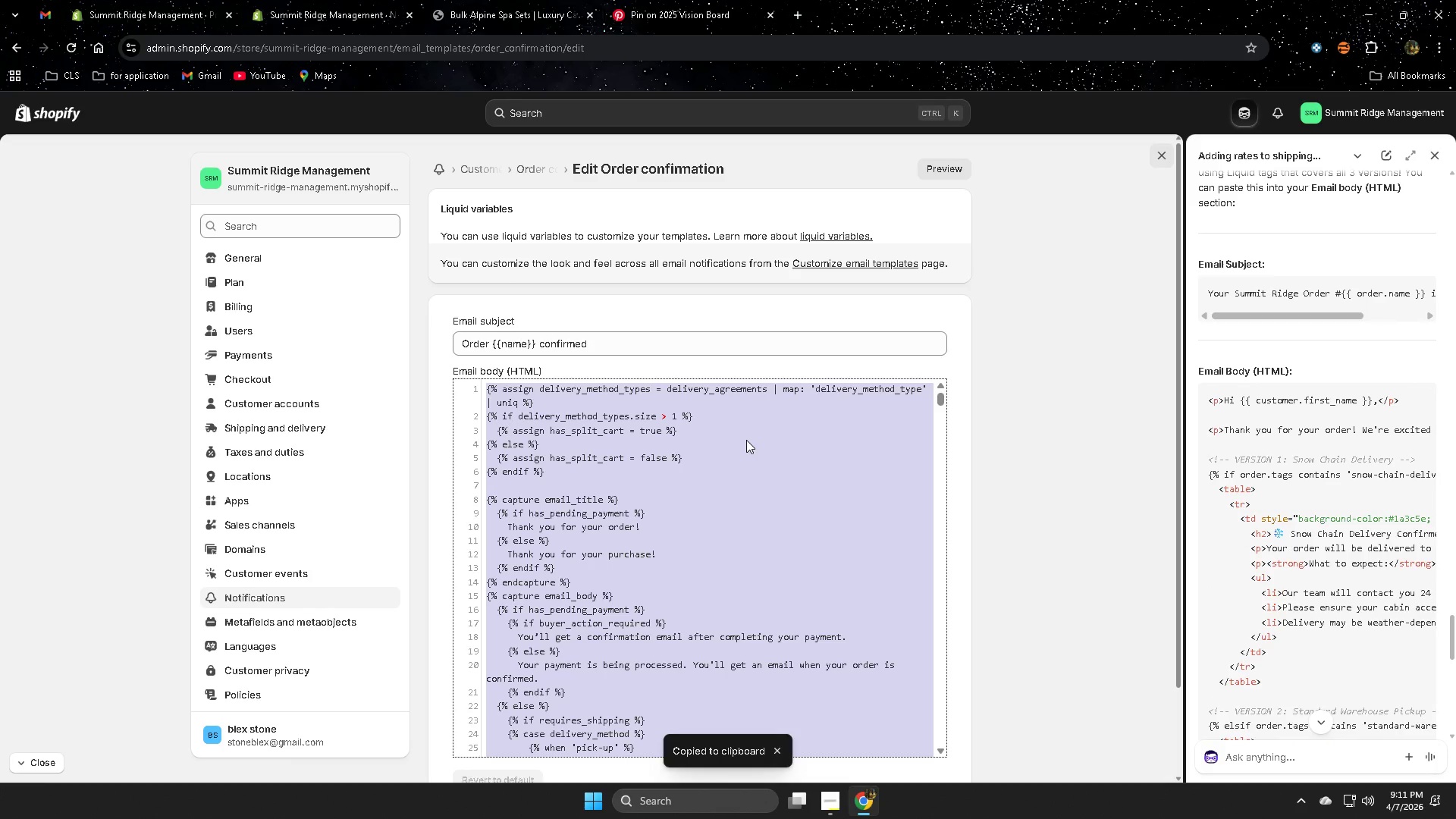 
key(Delete)
 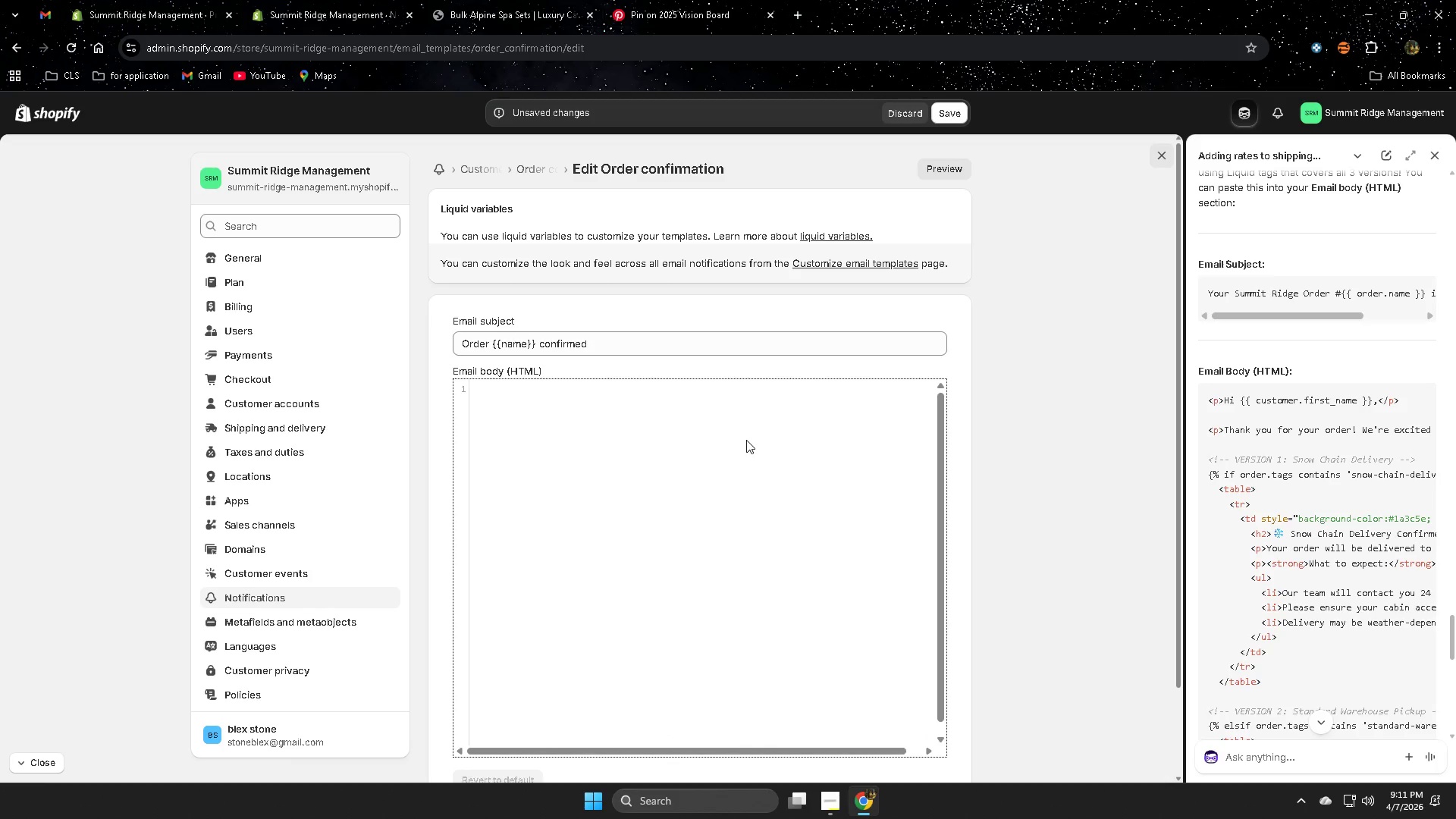 
key(Control+V)
 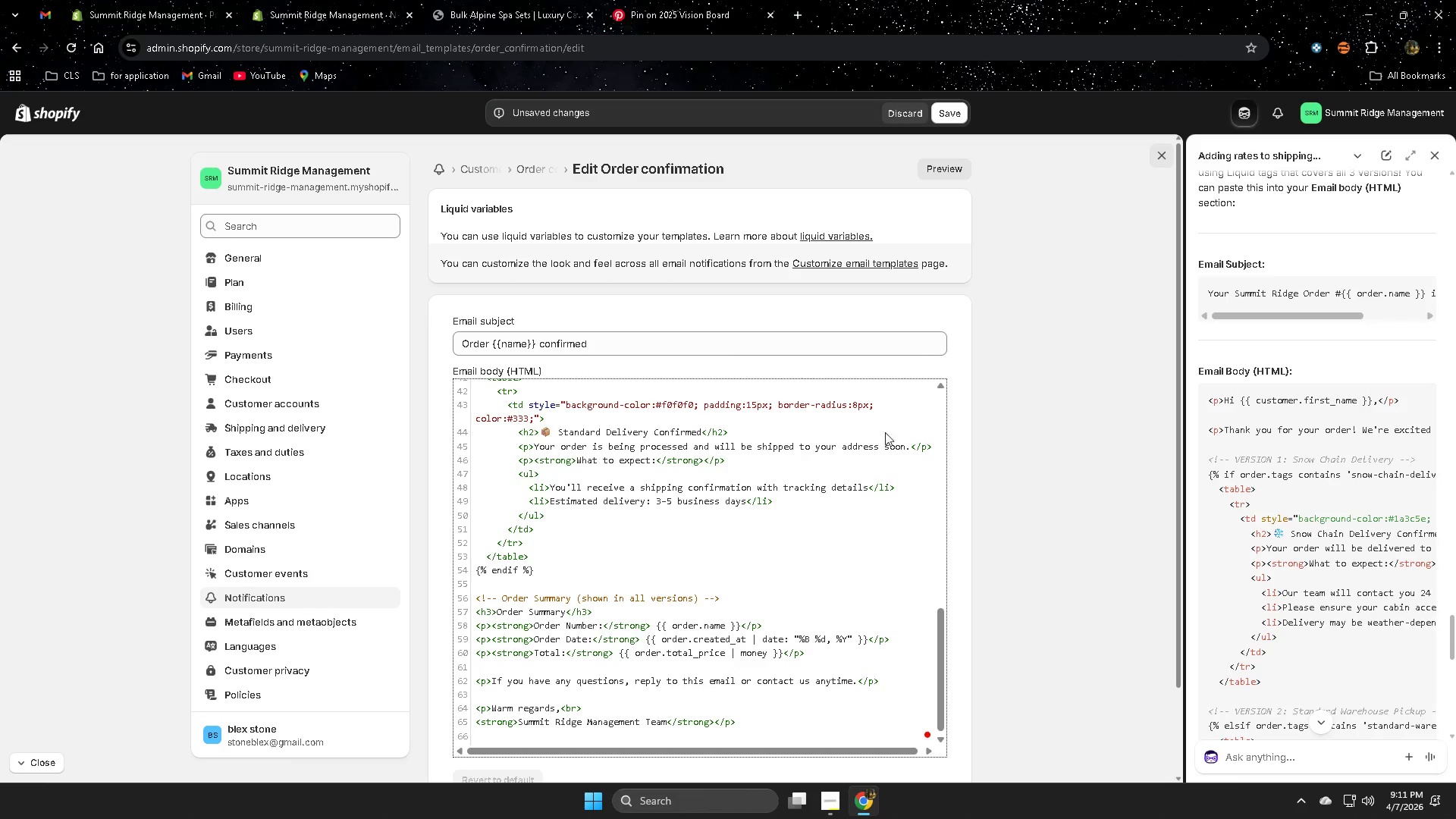 
left_click([943, 167])
 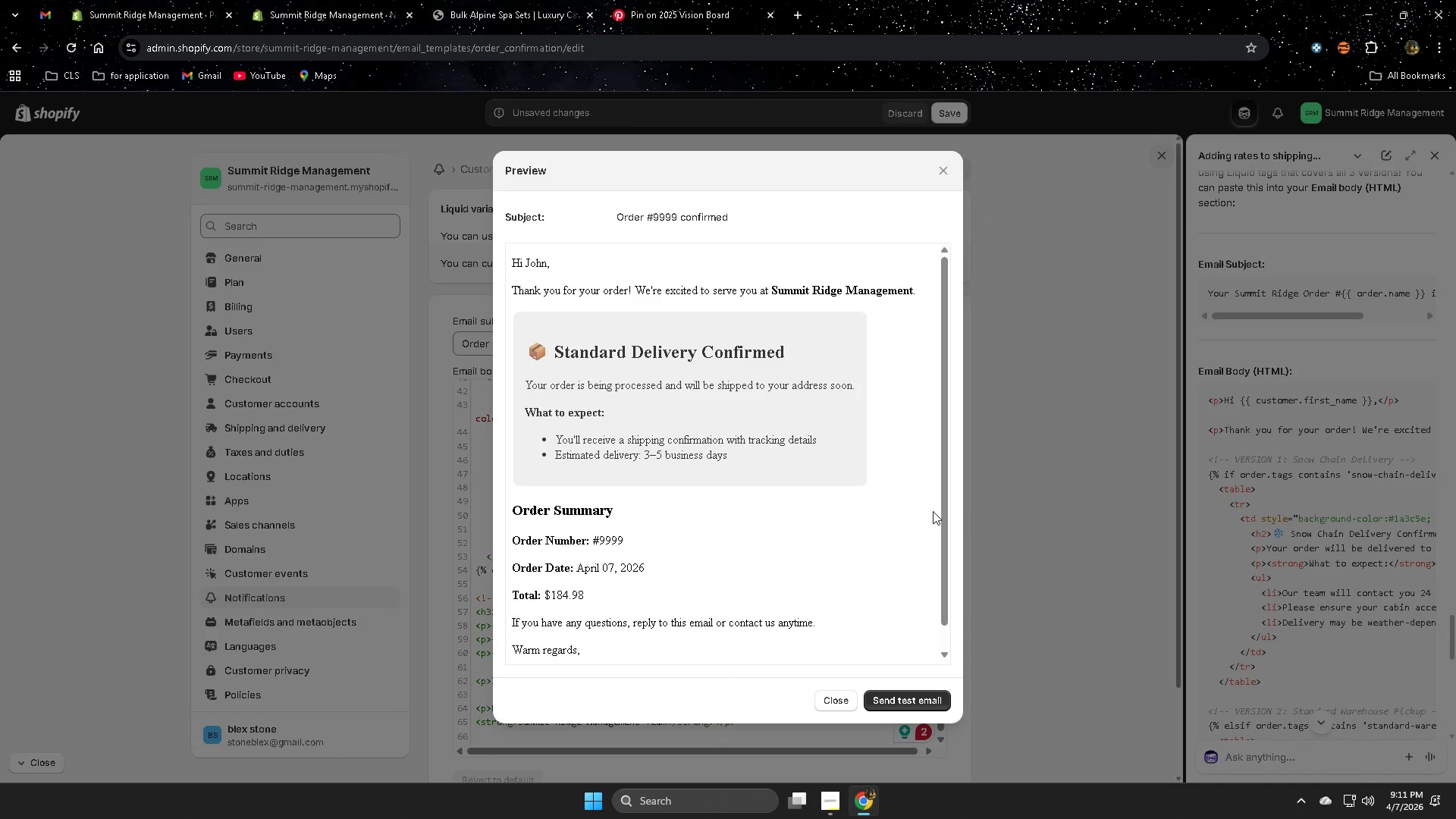 
wait(8.31)
 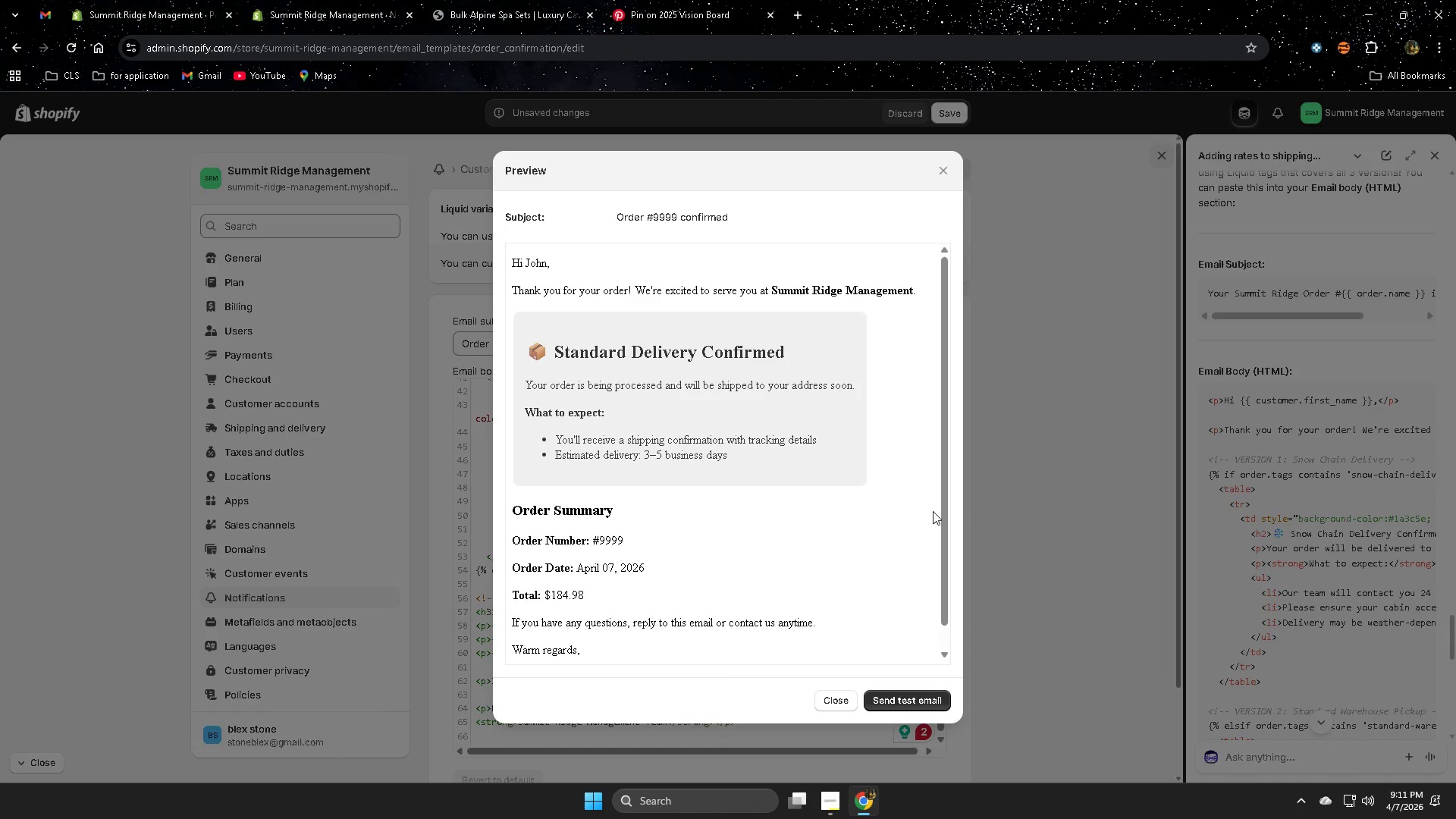 
scroll: coordinate [893, 508], scroll_direction: down, amount: 4.0
 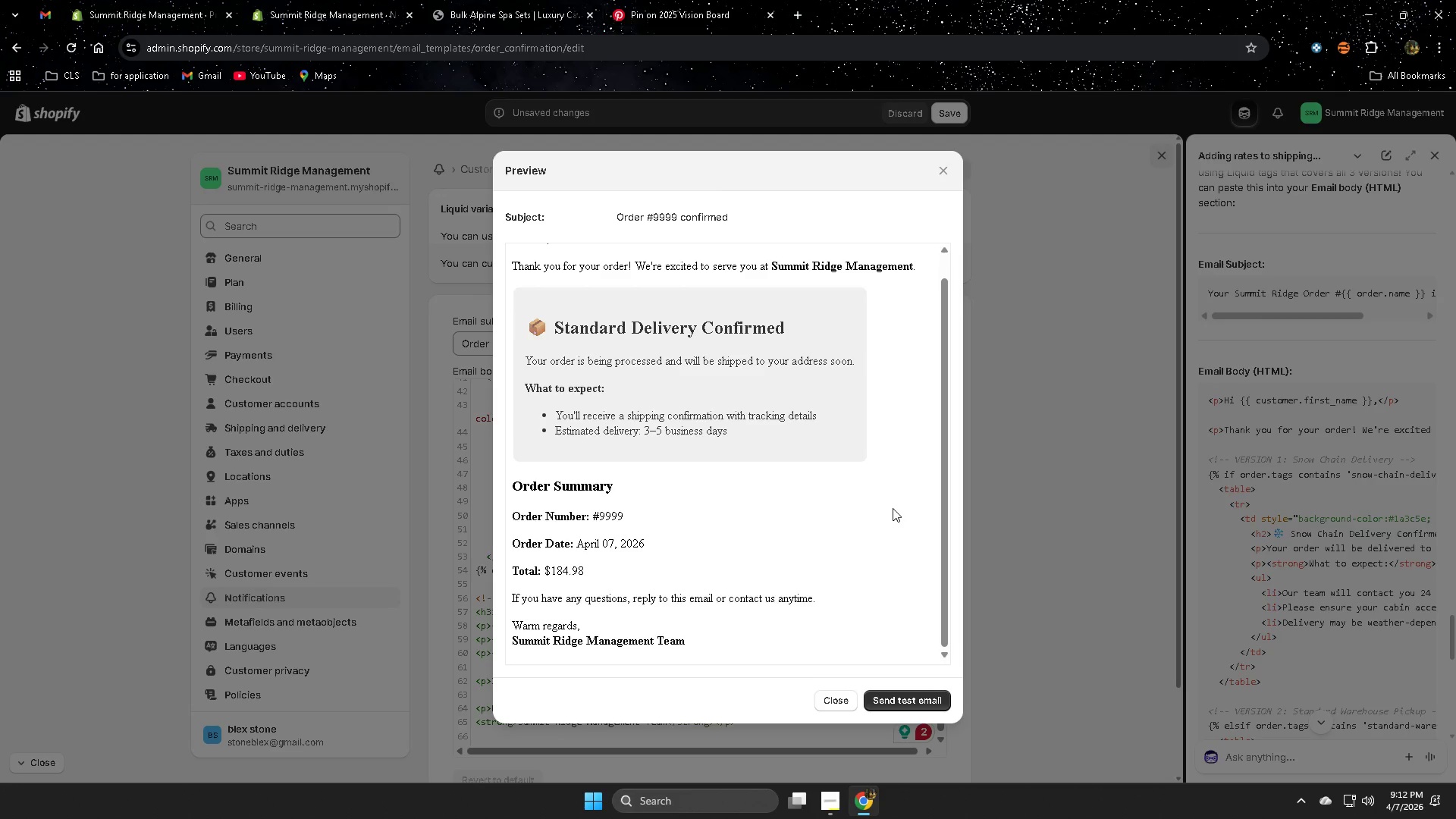 
wait(10.54)
 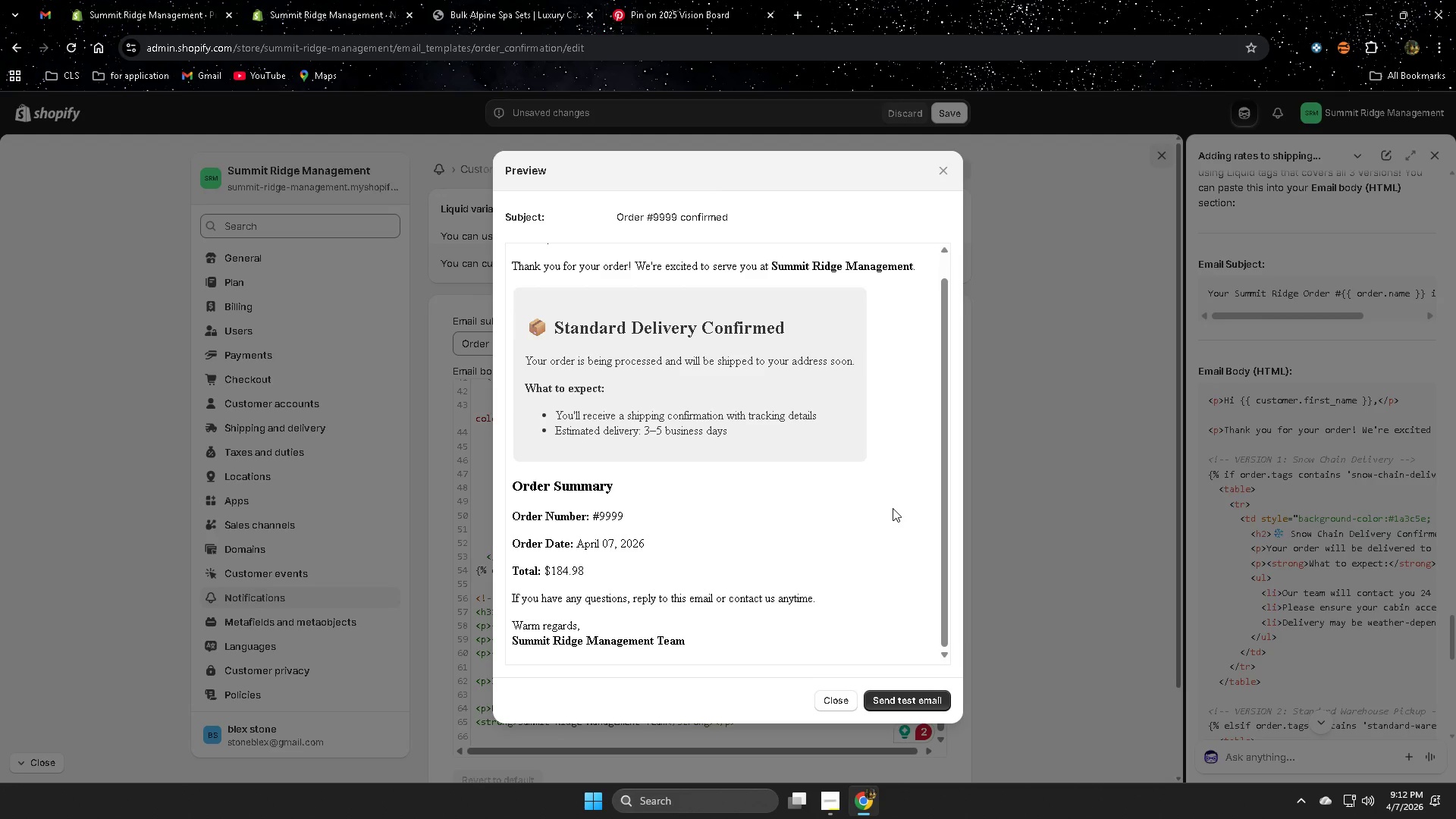 
scroll: coordinate [893, 508], scroll_direction: up, amount: 3.0
 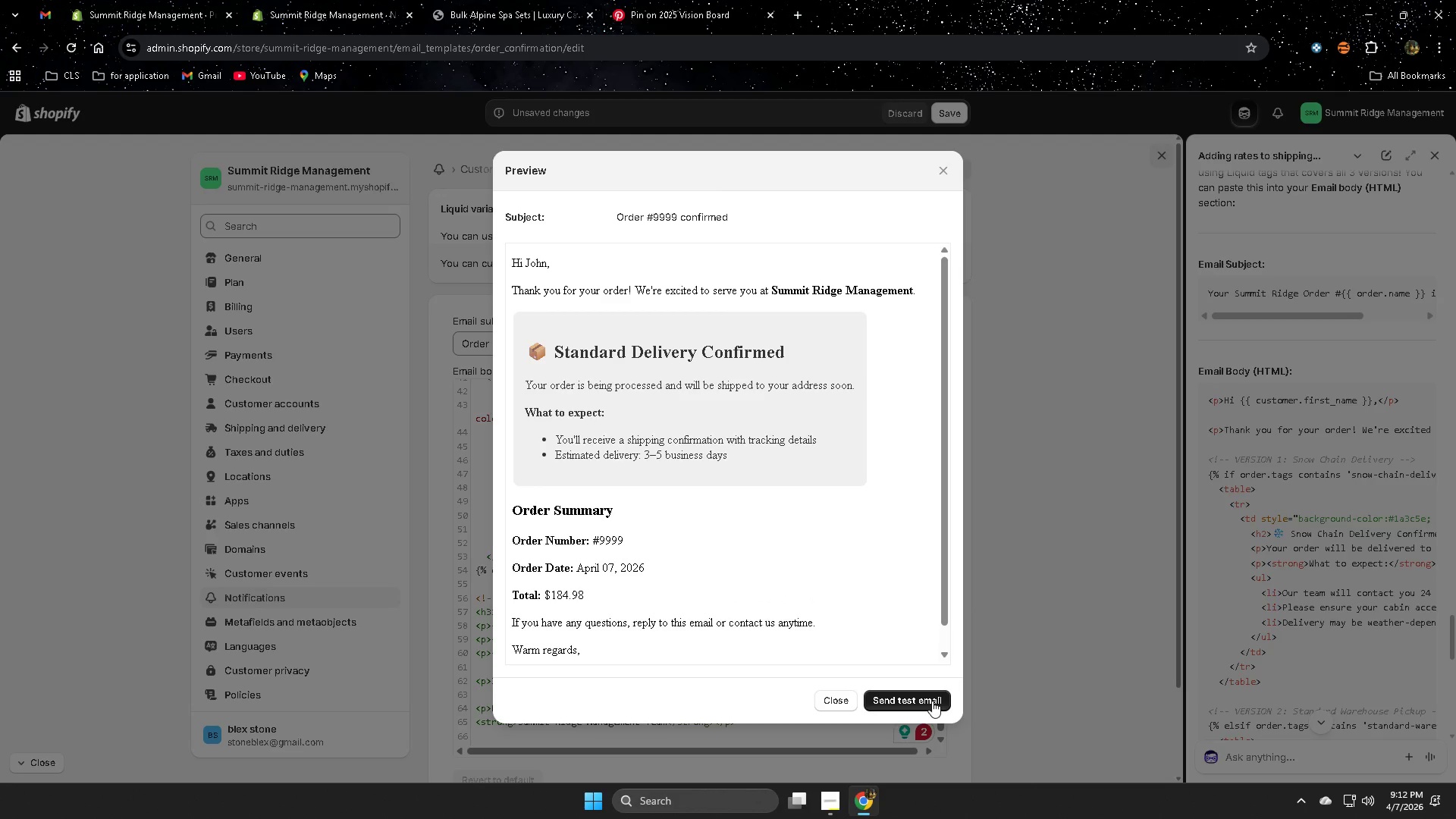 
wait(7.11)
 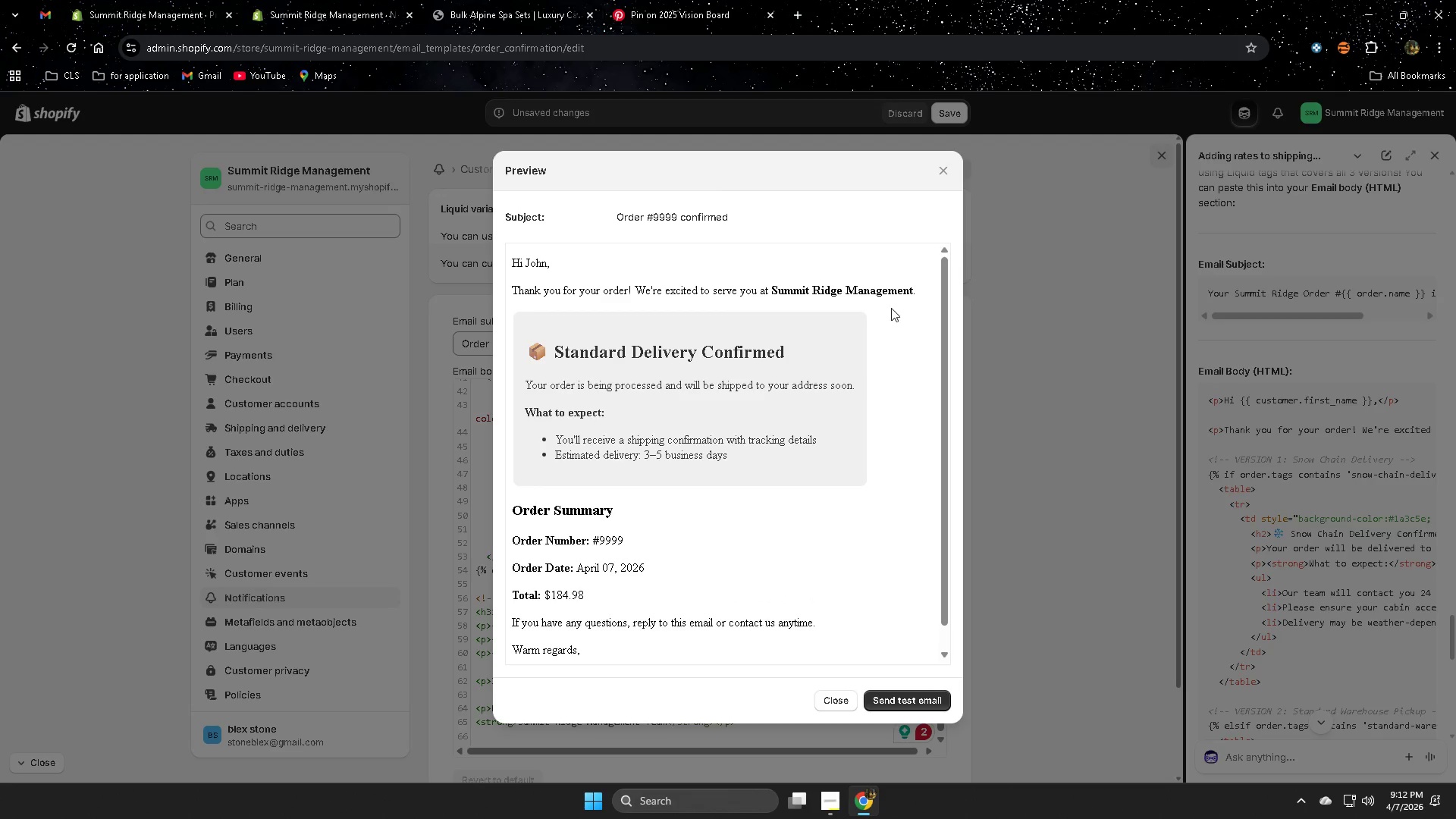 
left_click([932, 701])
 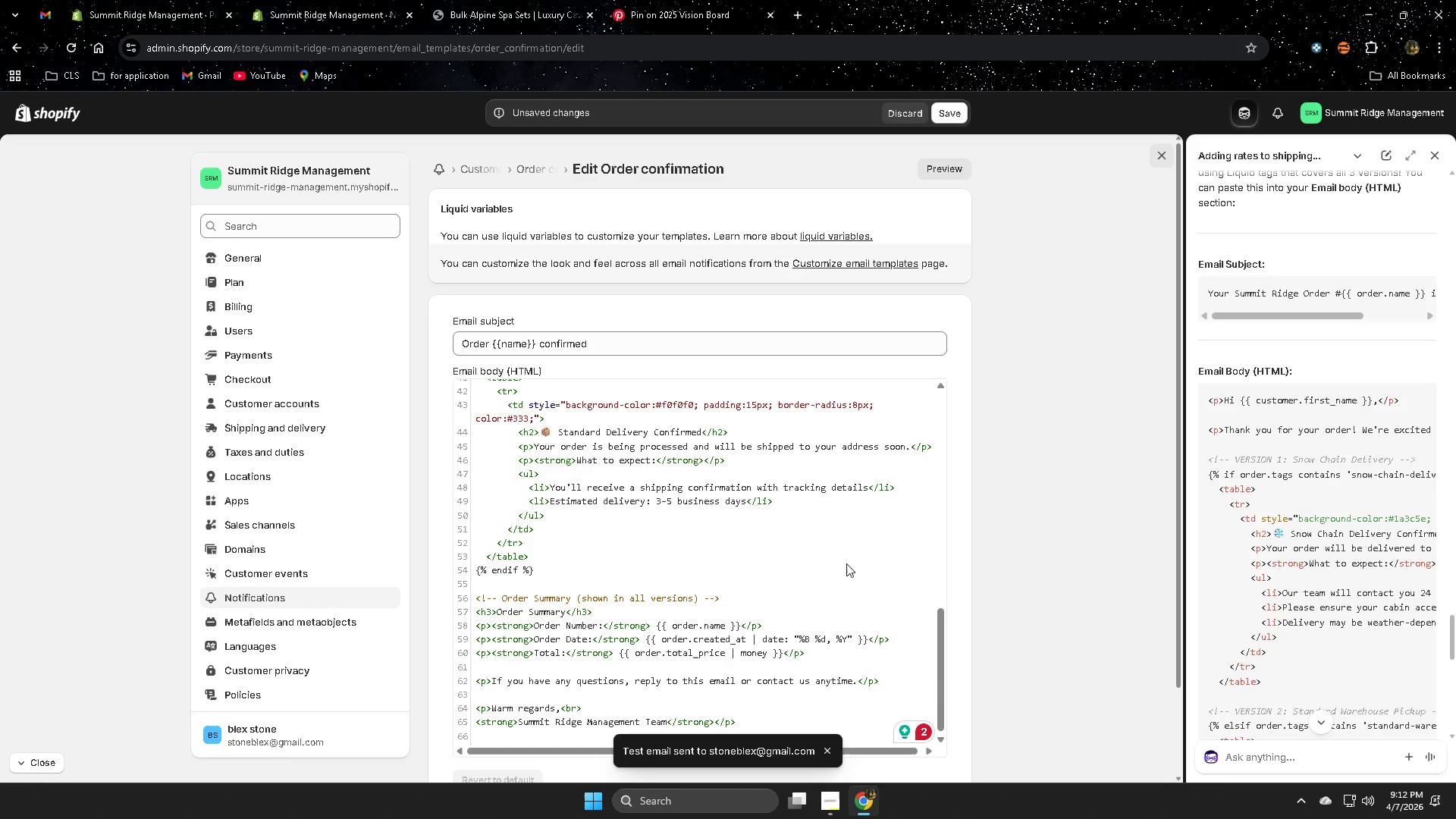 
left_click([952, 115])
 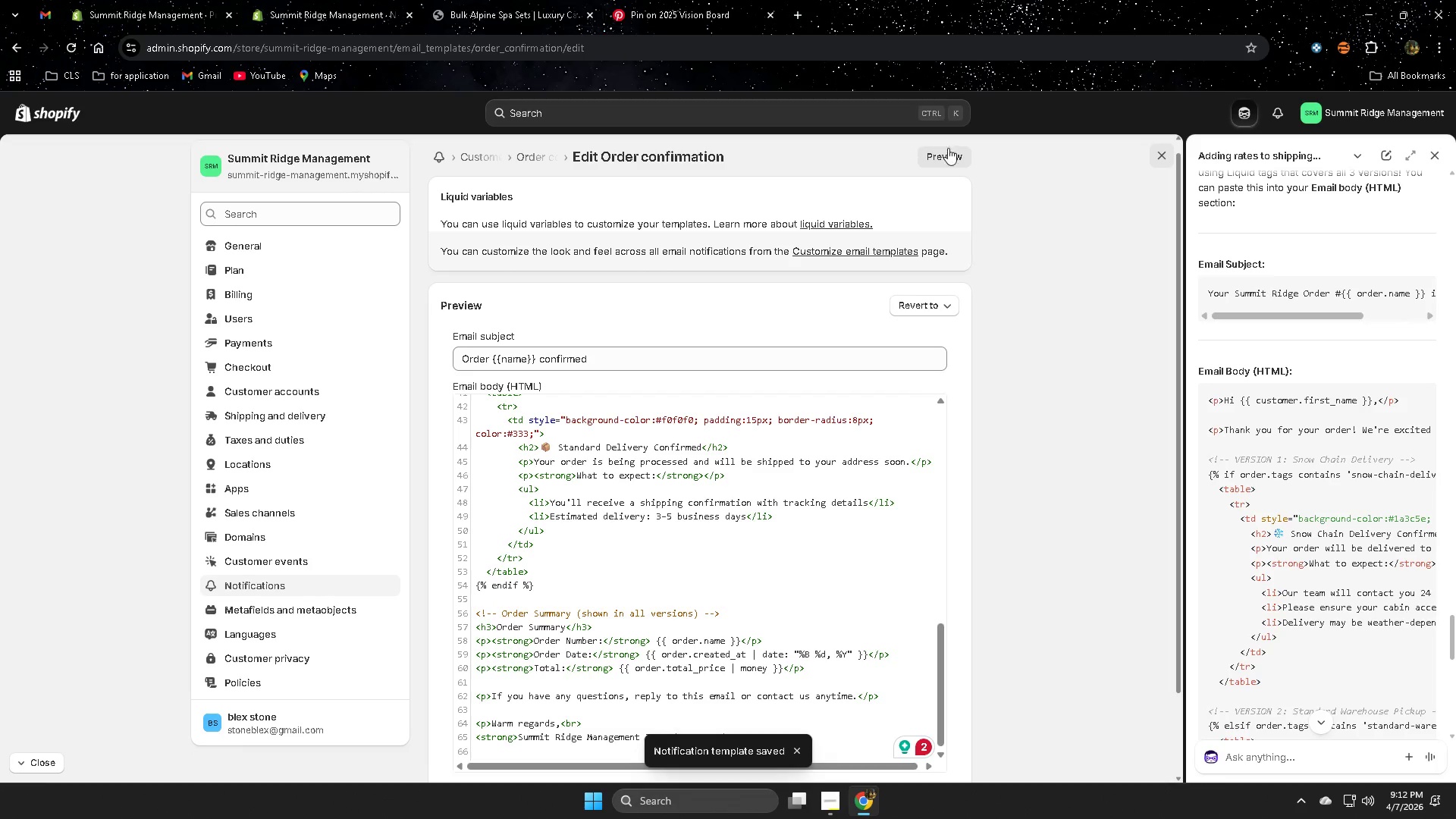 
scroll: coordinate [879, 526], scroll_direction: up, amount: 4.0
 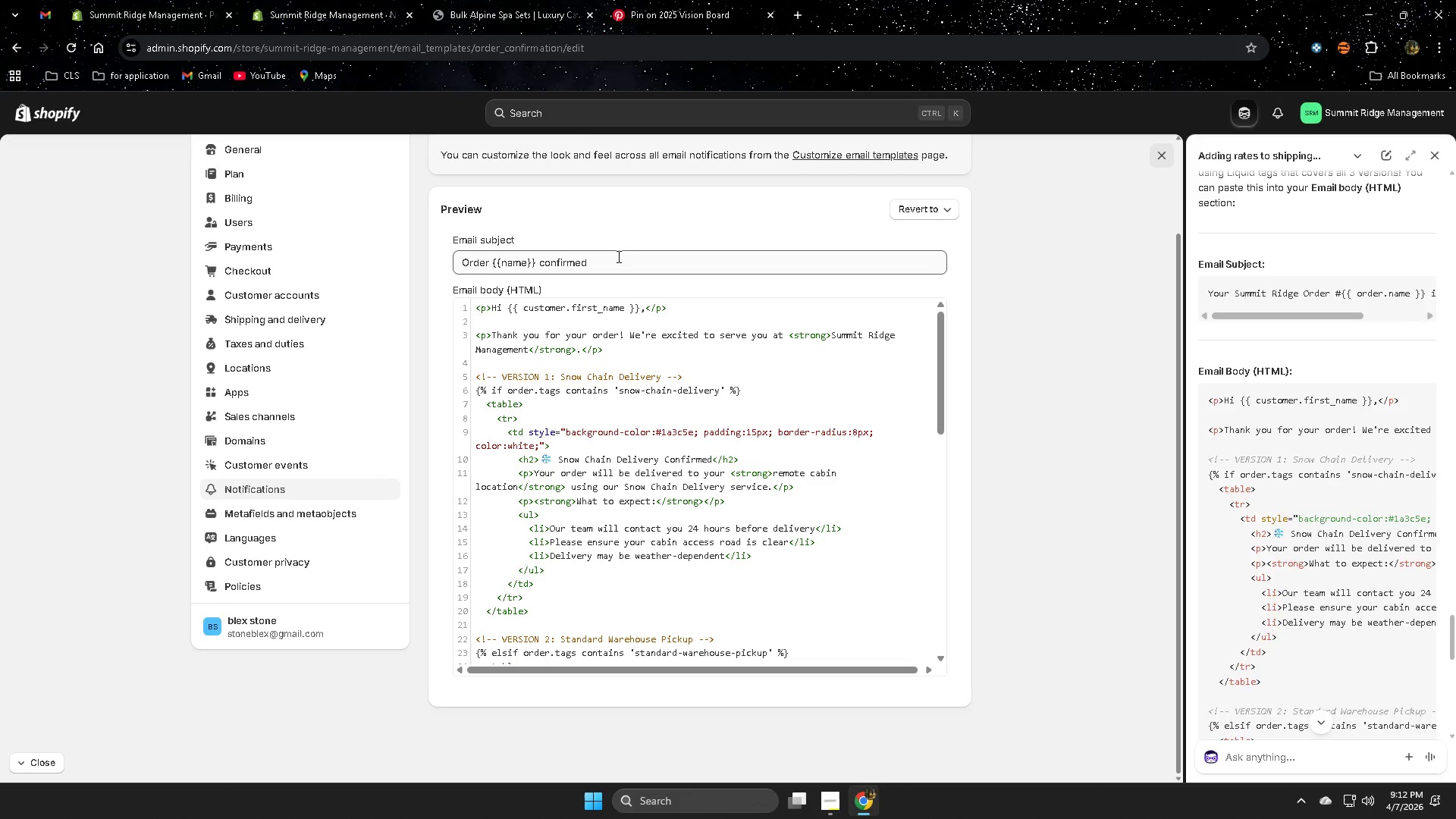 
double_click([617, 260])
 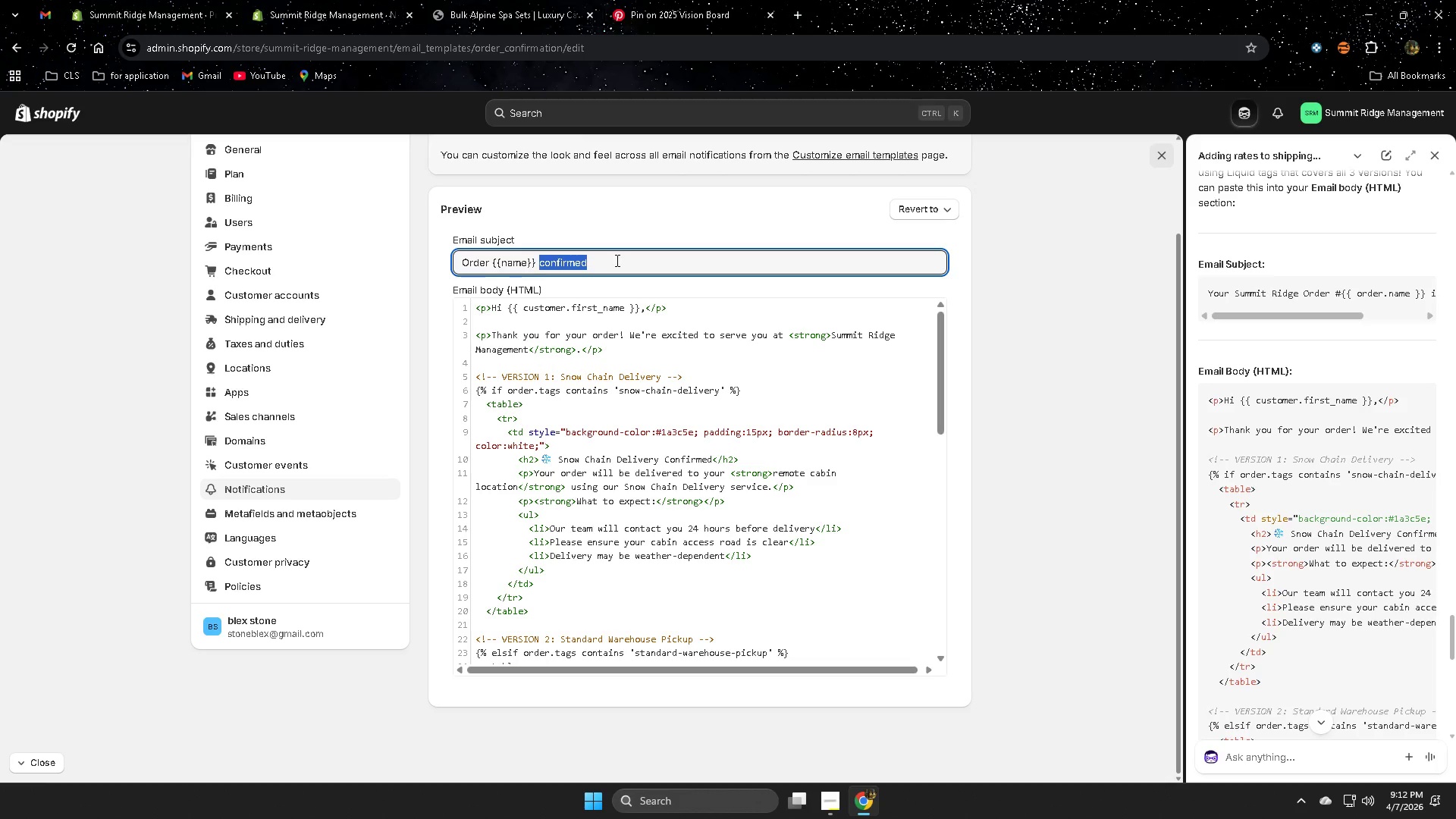 
double_click([616, 260])
 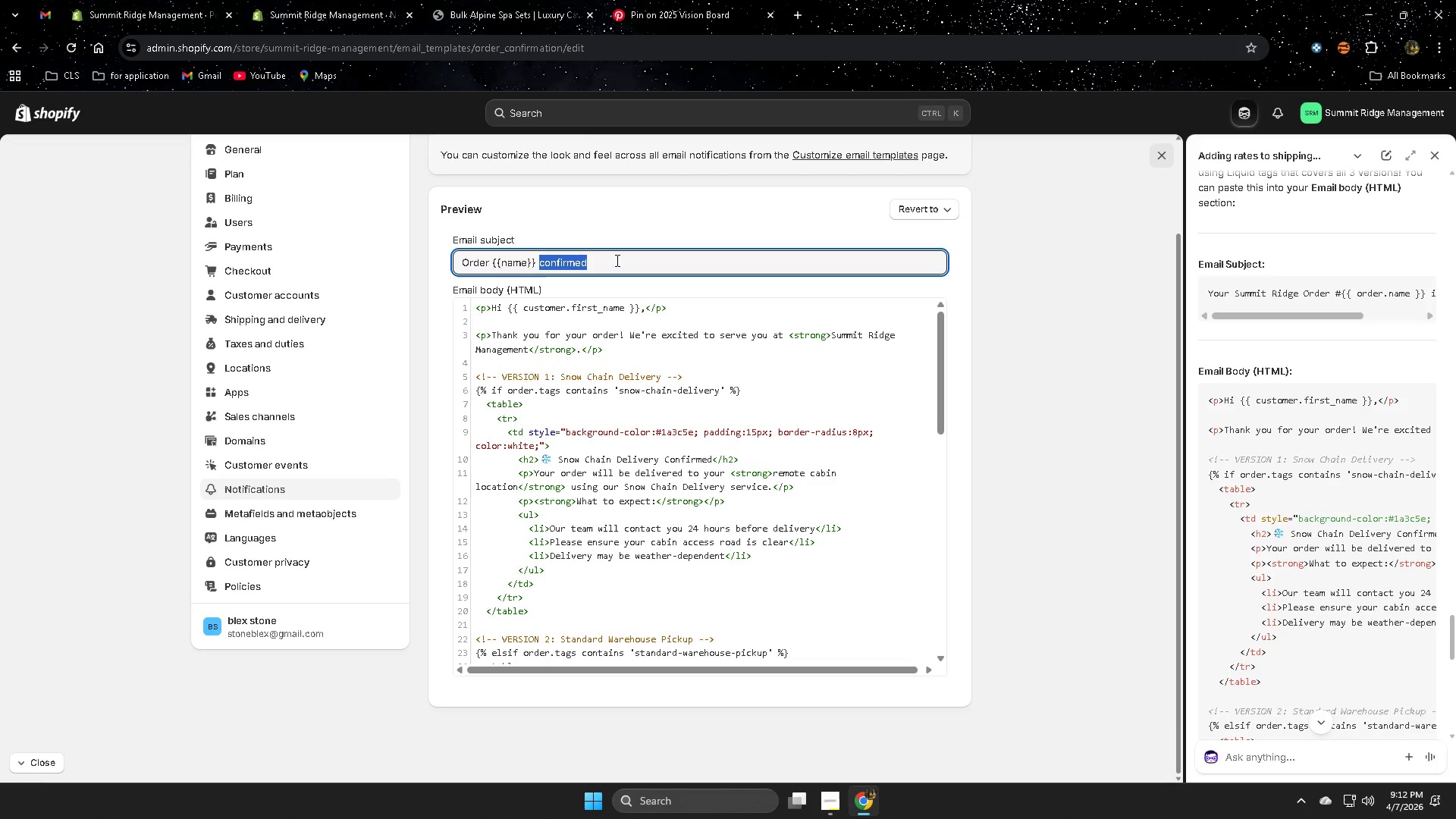 
triple_click([616, 260])